 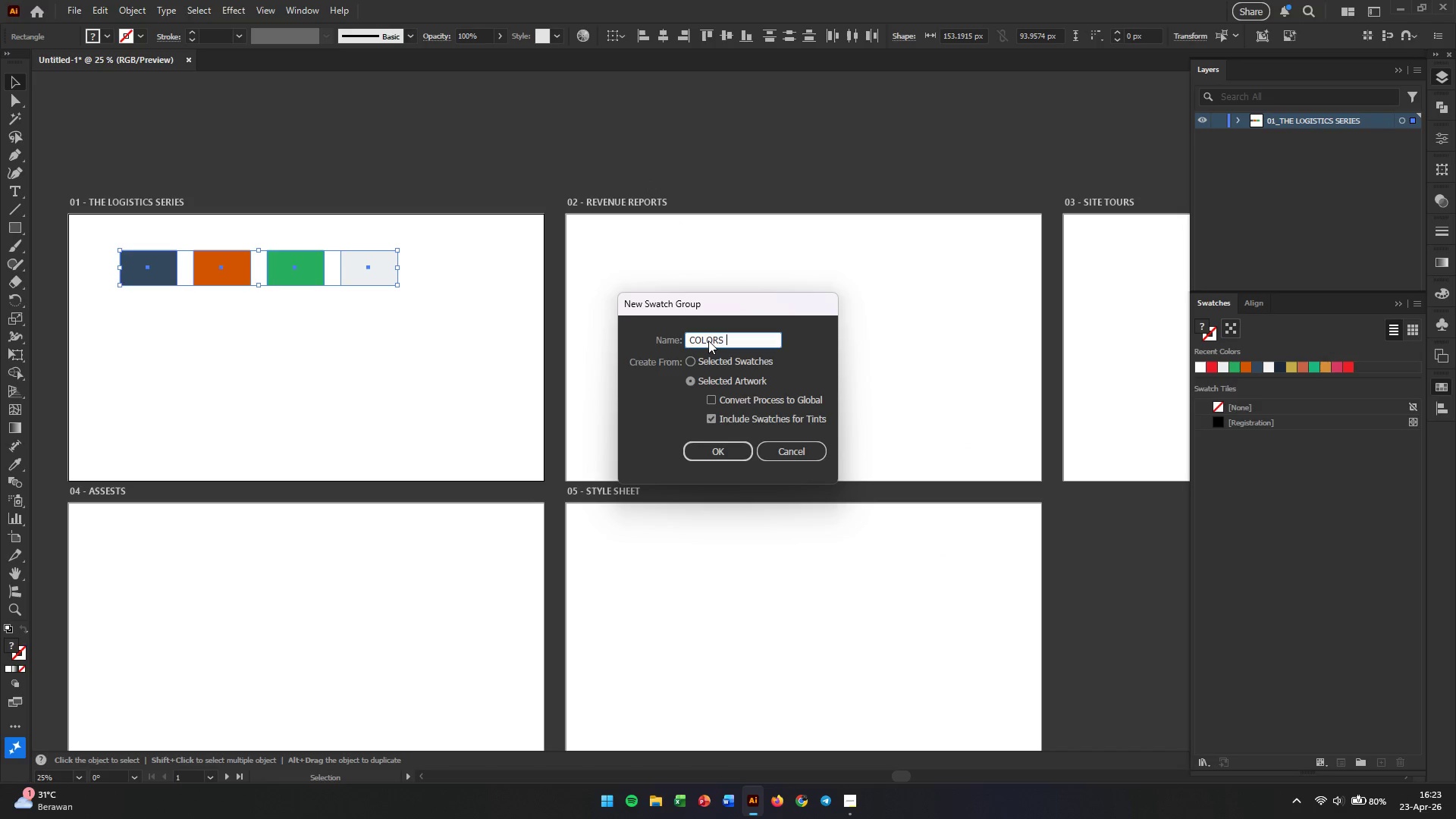 
key(Control+V)
 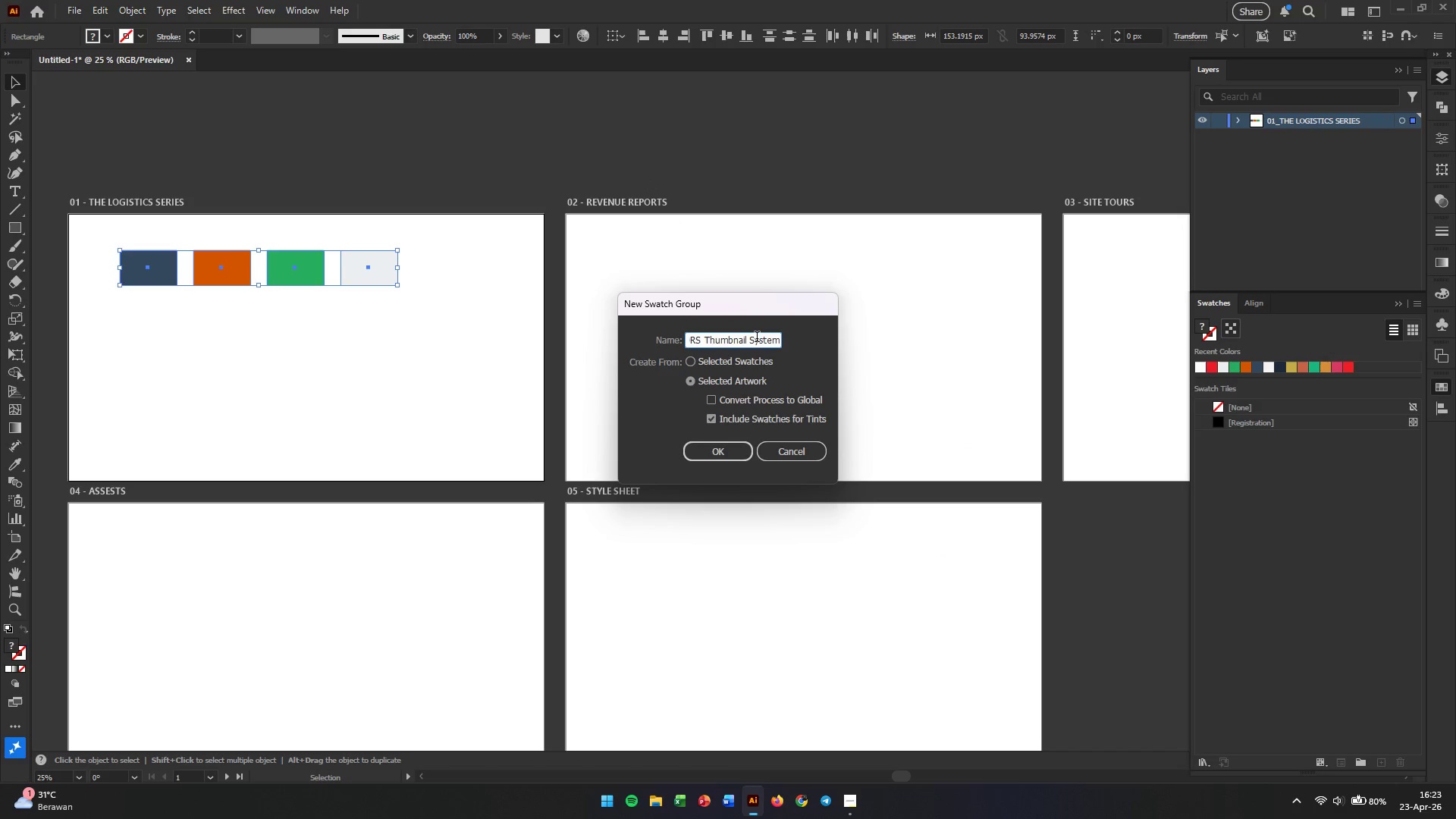 
left_click_drag(start_coordinate=[749, 344], to_coordinate=[839, 344])
 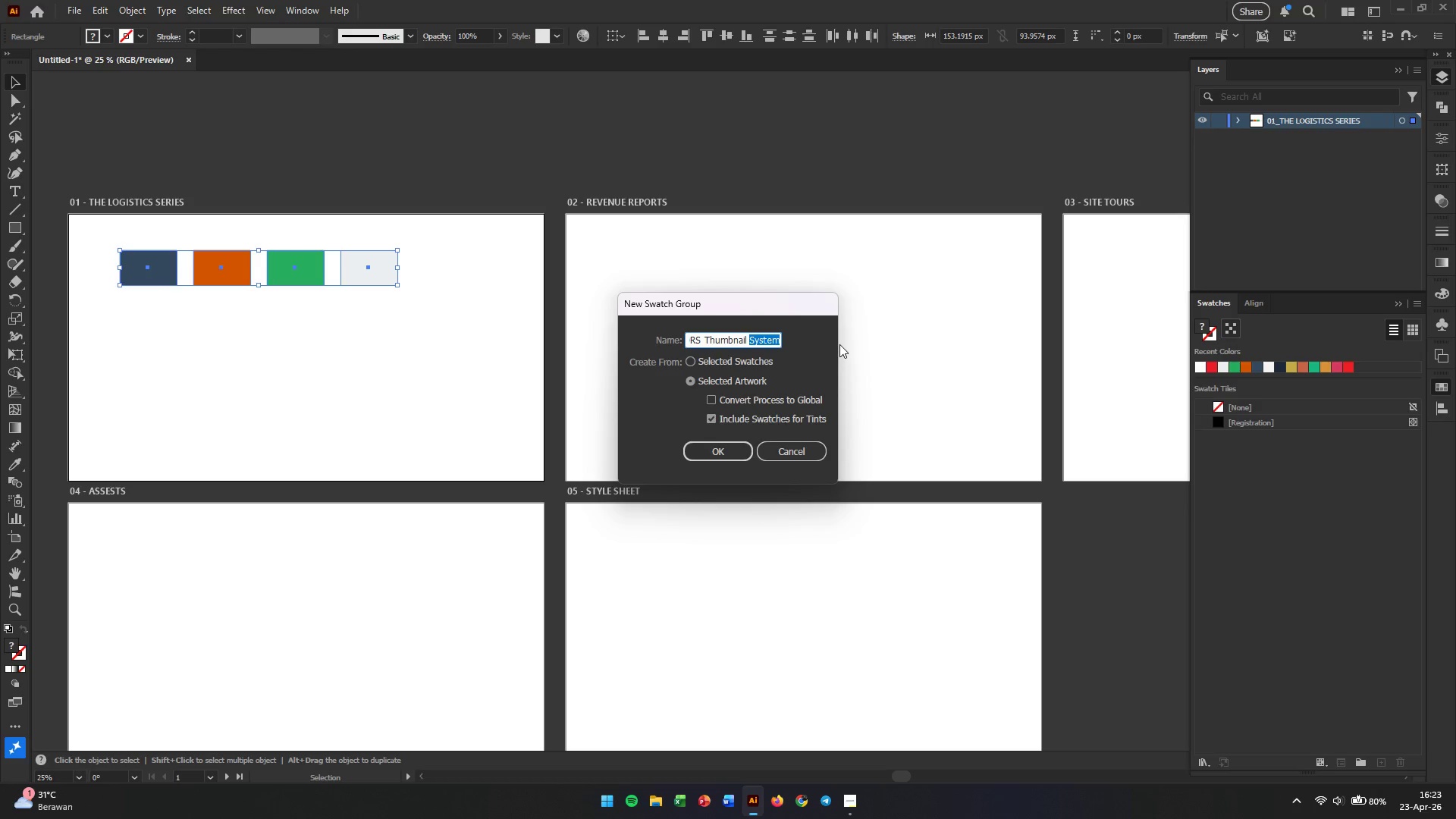 
key(Backspace)
 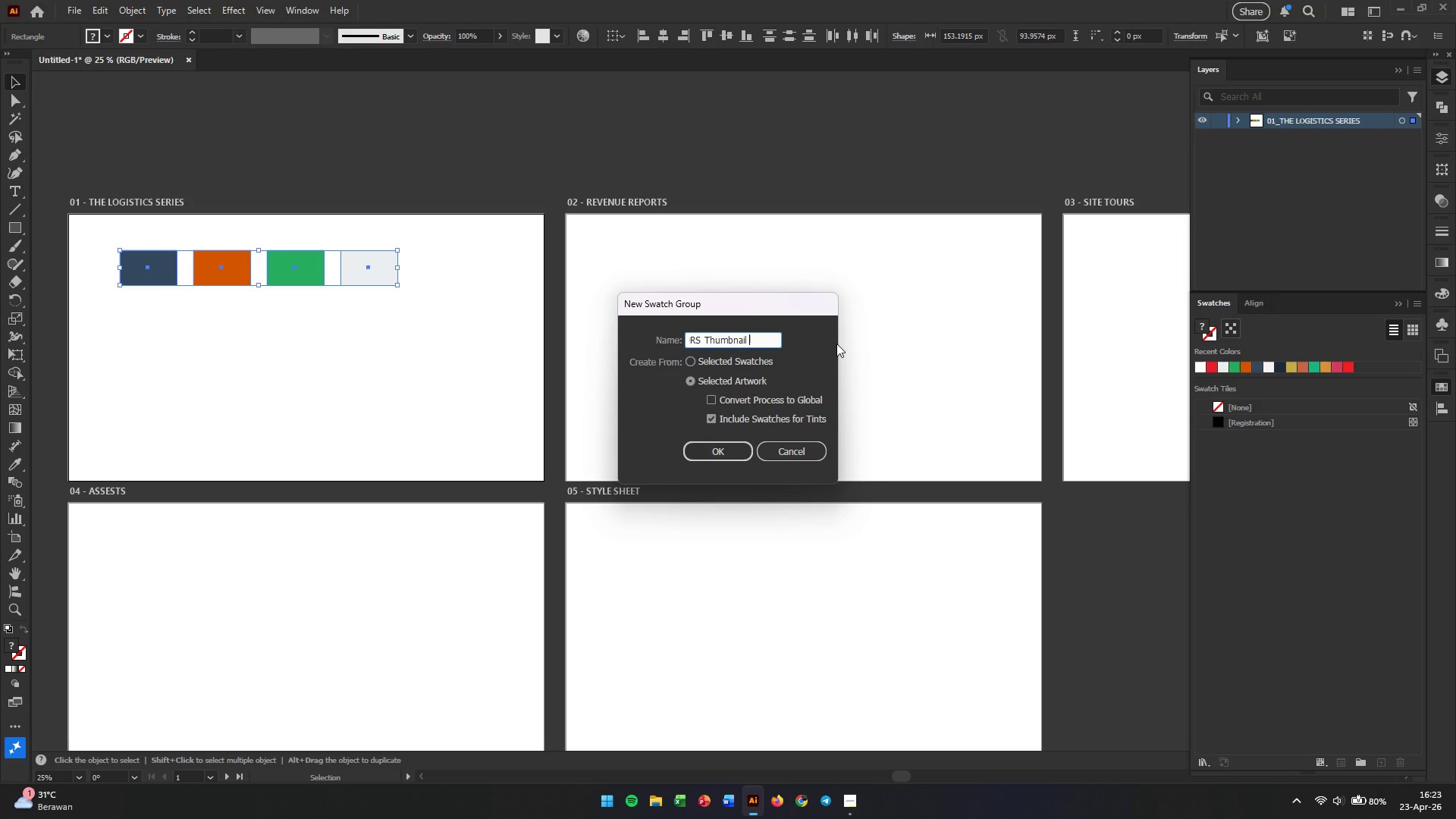 
key(Backspace)
 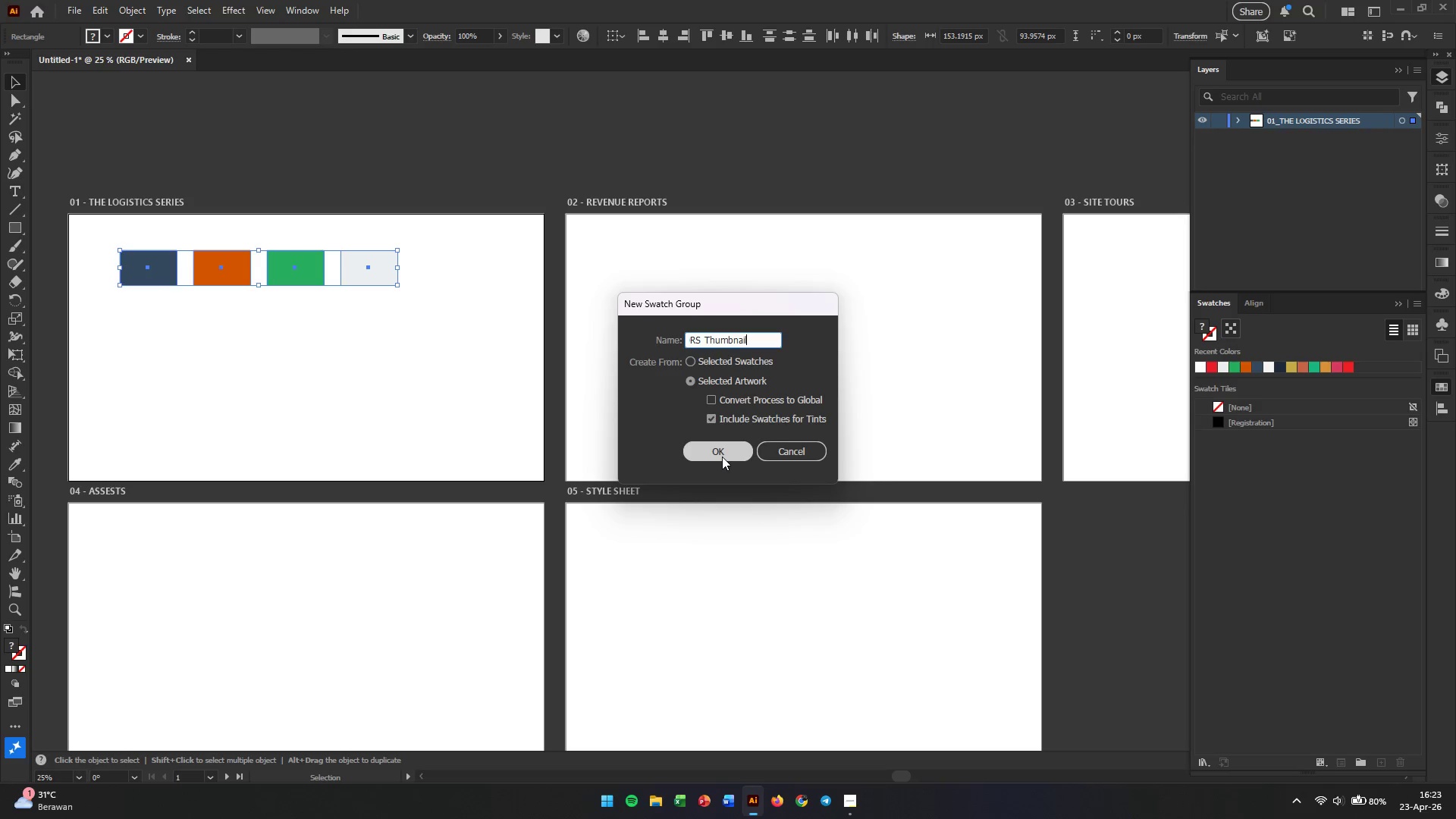 
left_click([722, 457])